 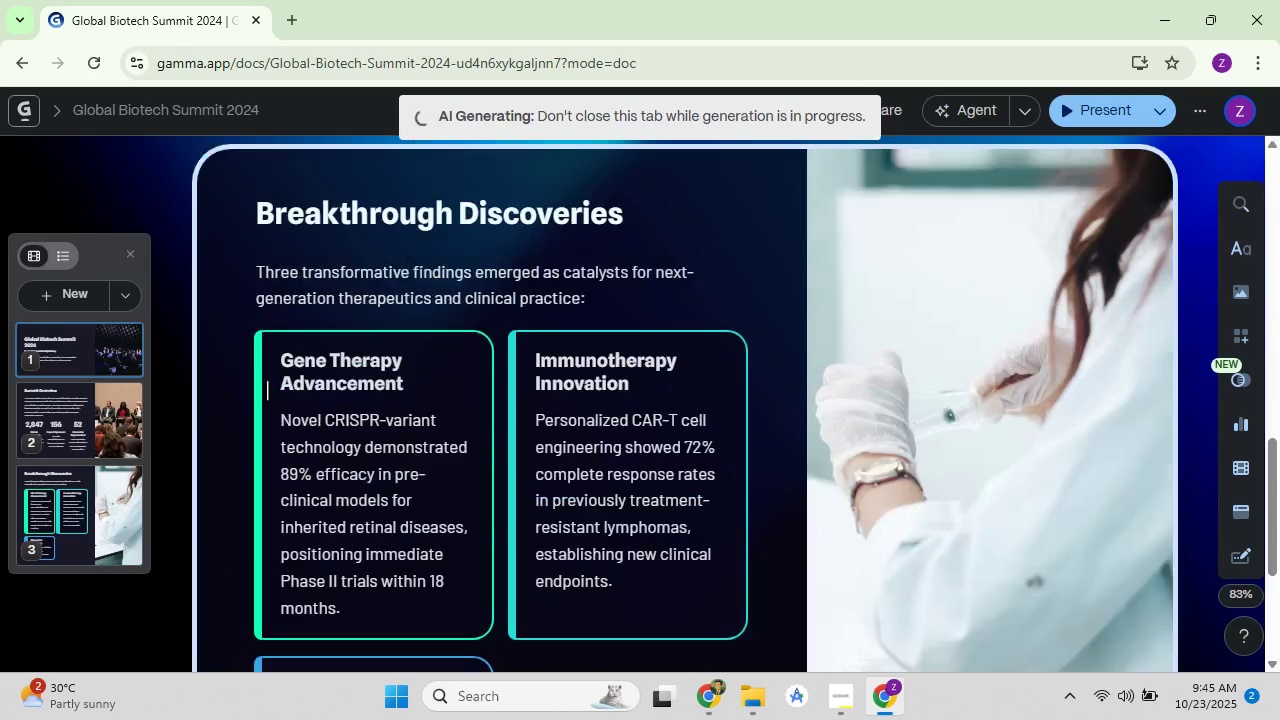 
left_click([116, 394])
 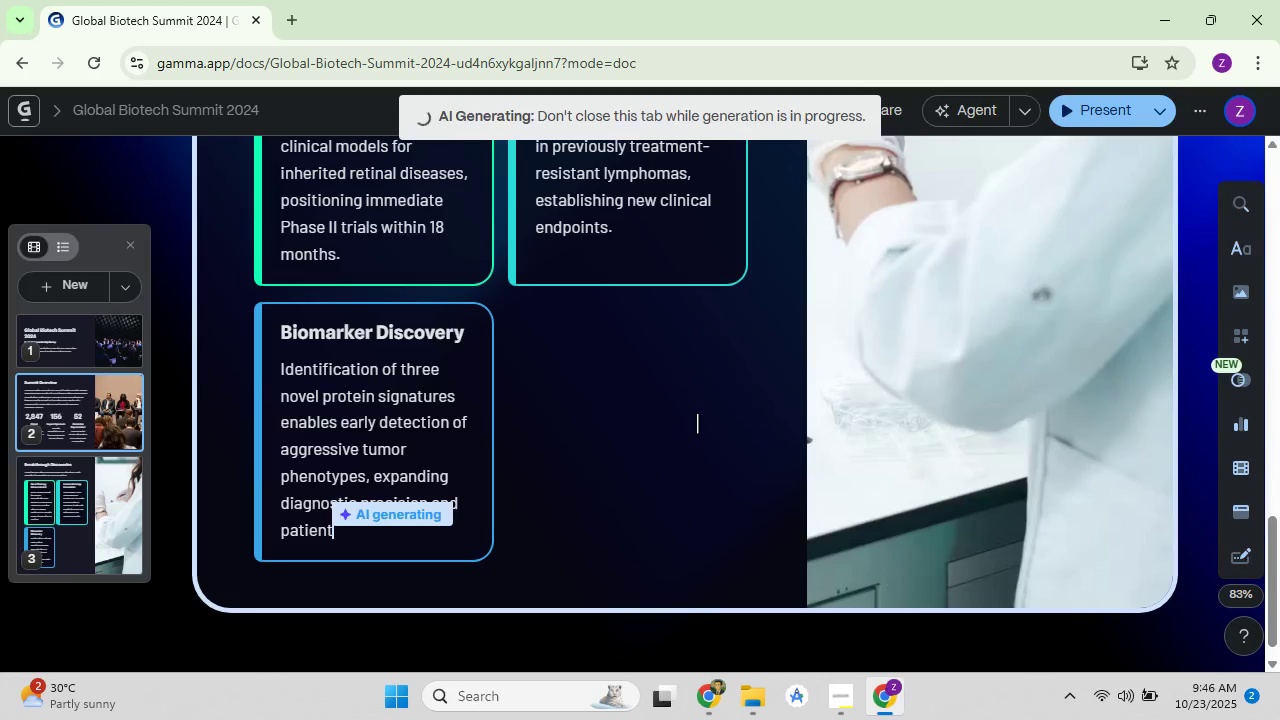 
scroll: coordinate [697, 423], scroll_direction: up, amount: 4.0
 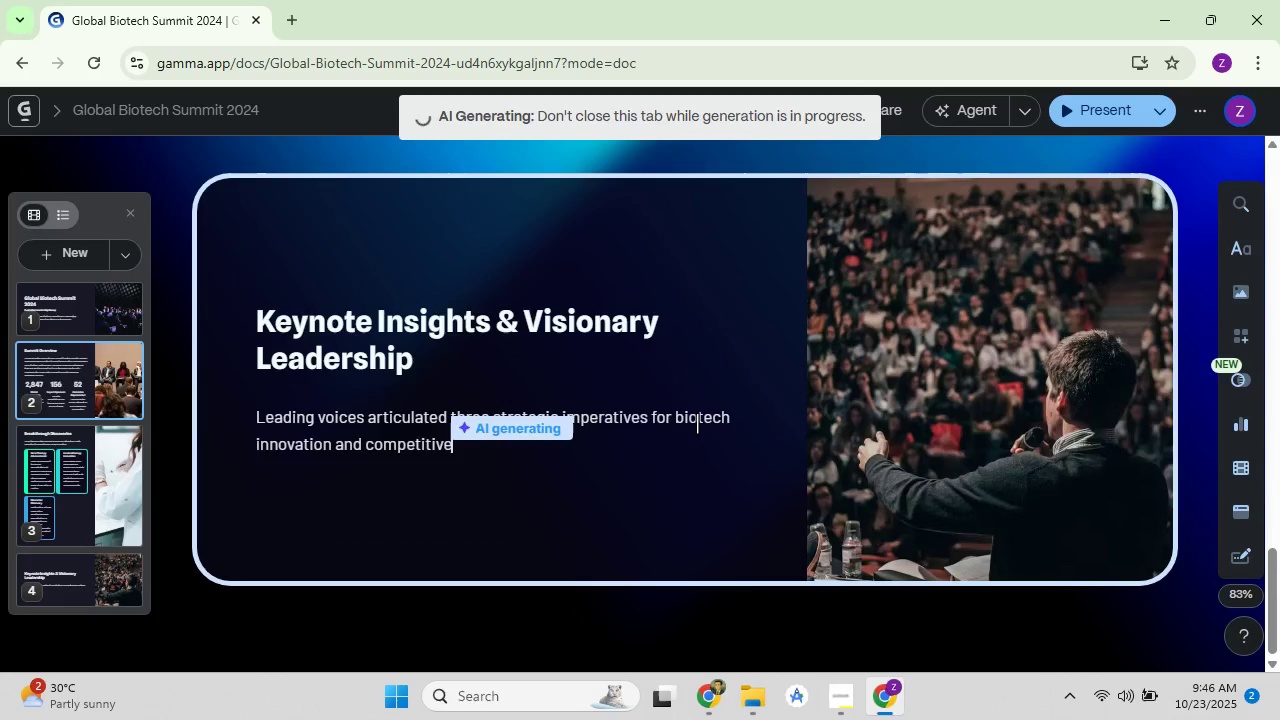 
wait(5.11)
 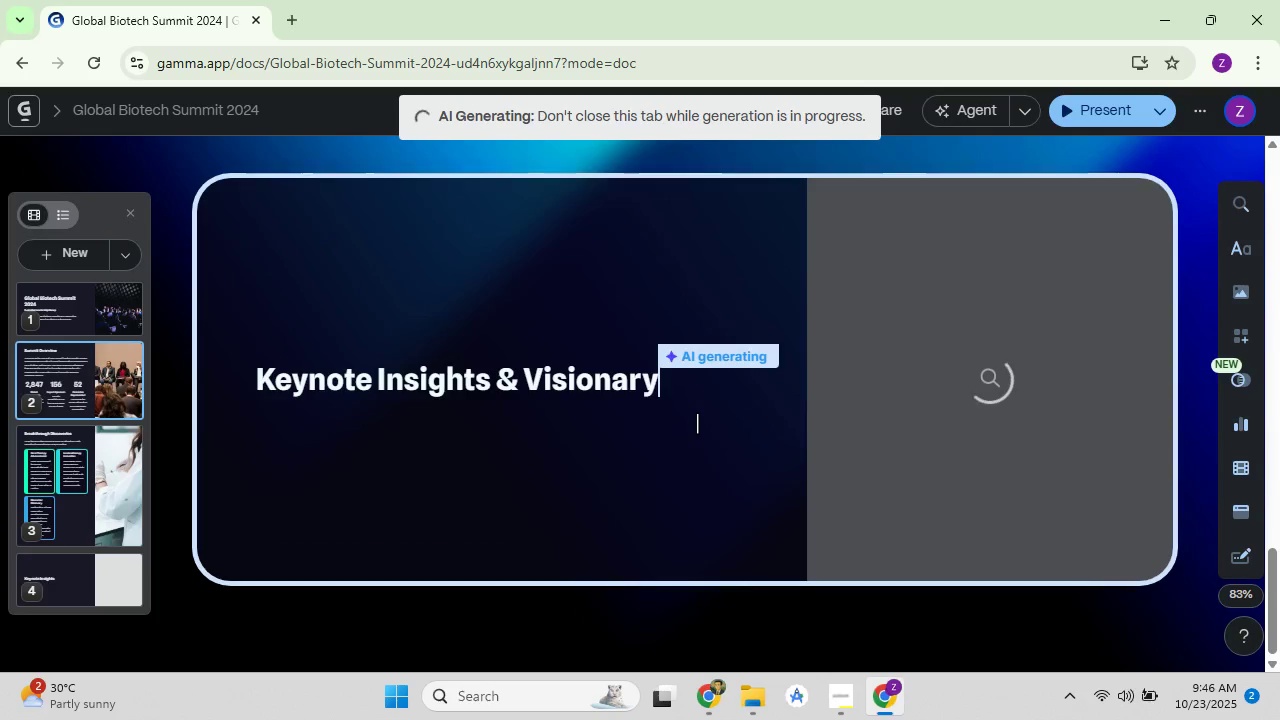 
scroll: coordinate [697, 423], scroll_direction: up, amount: 3.0
 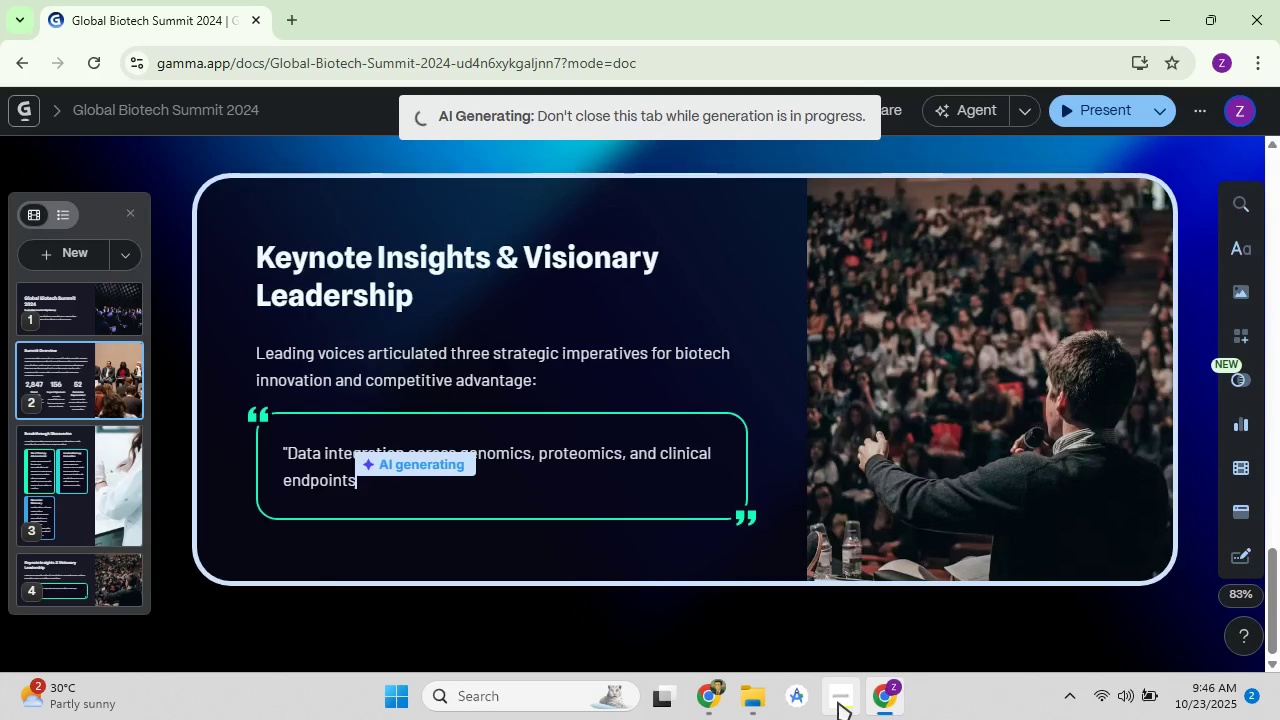 
left_click([838, 702])